 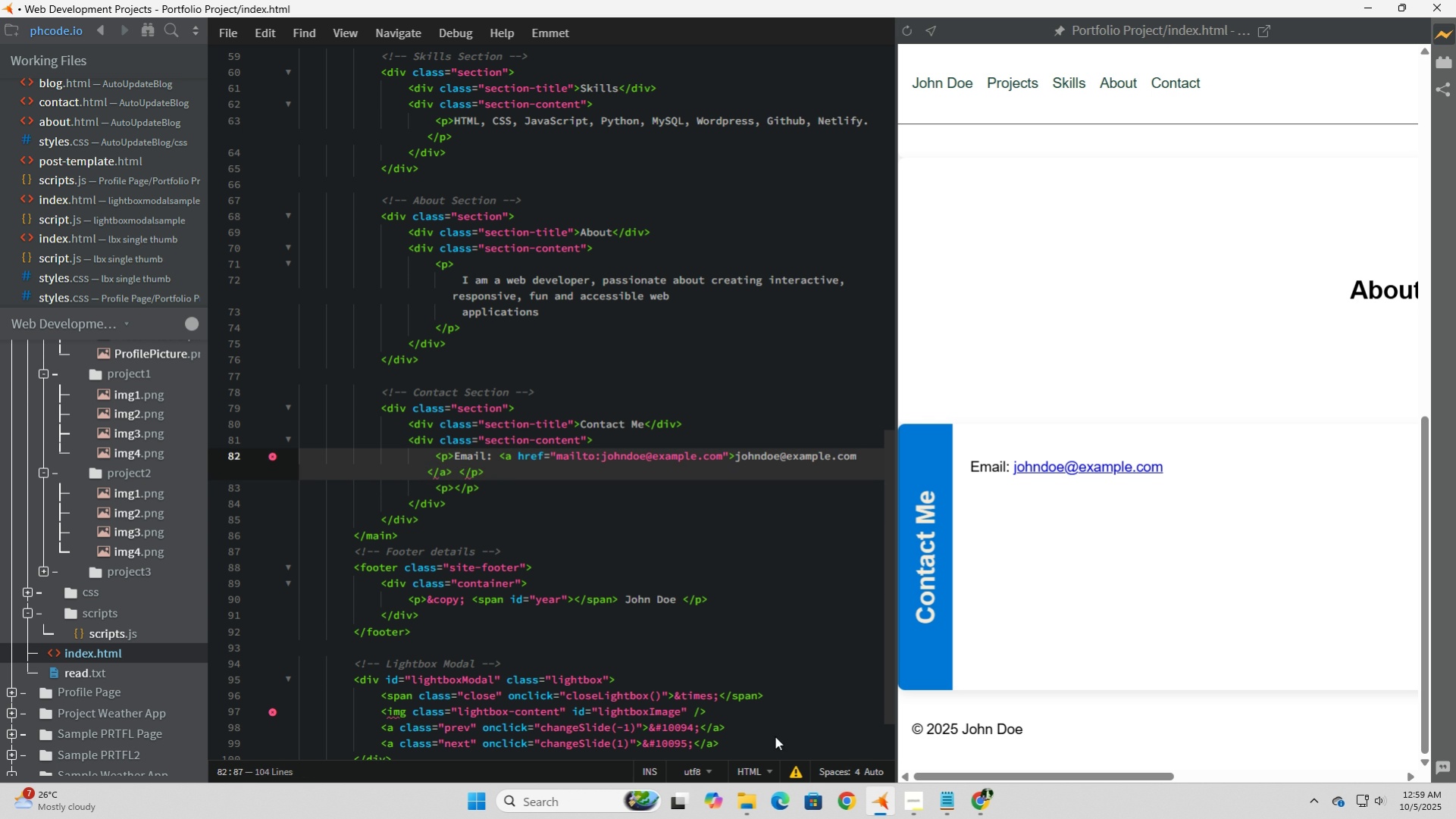 
left_click([427, 468])
 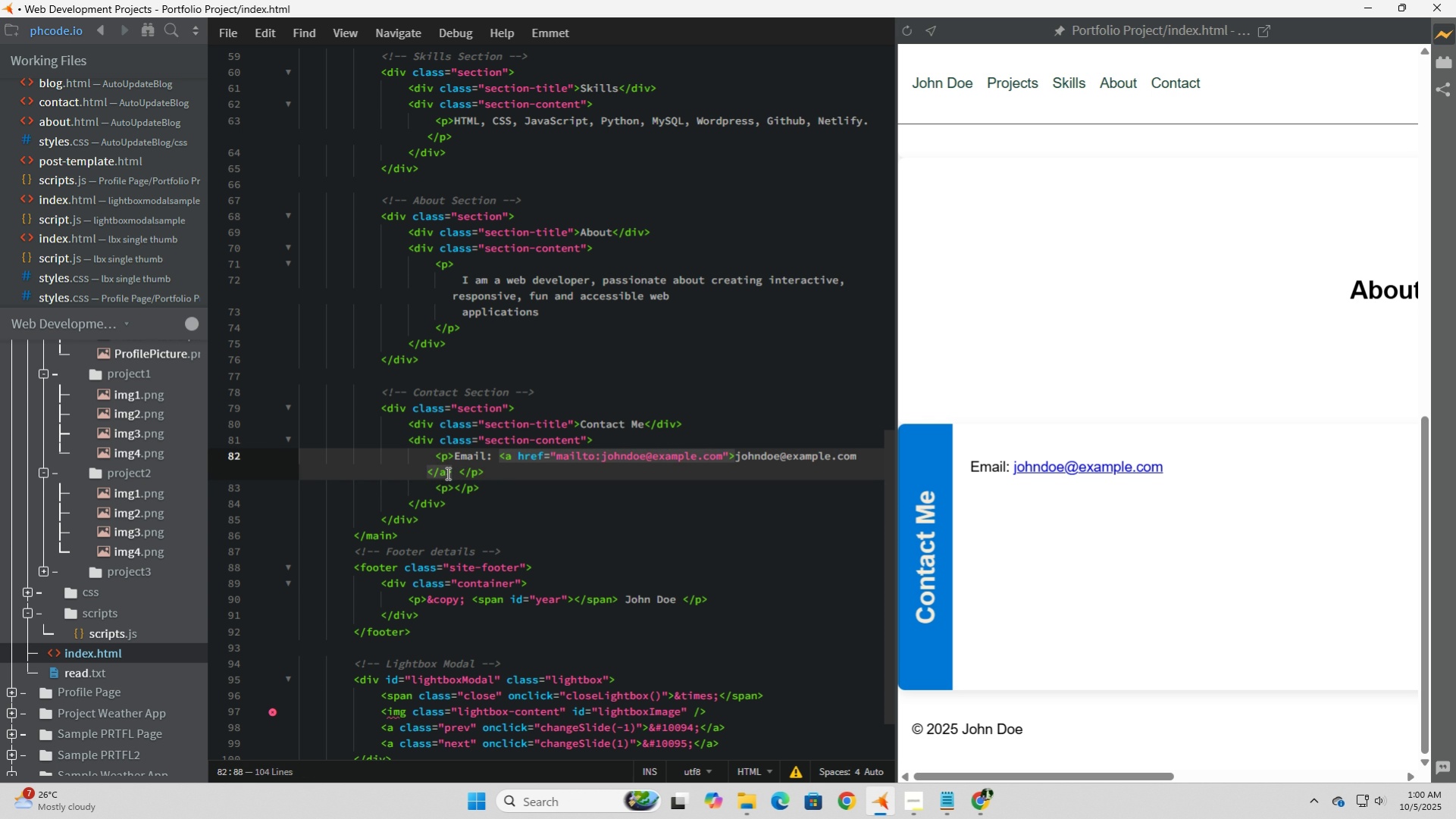 
wait(7.59)
 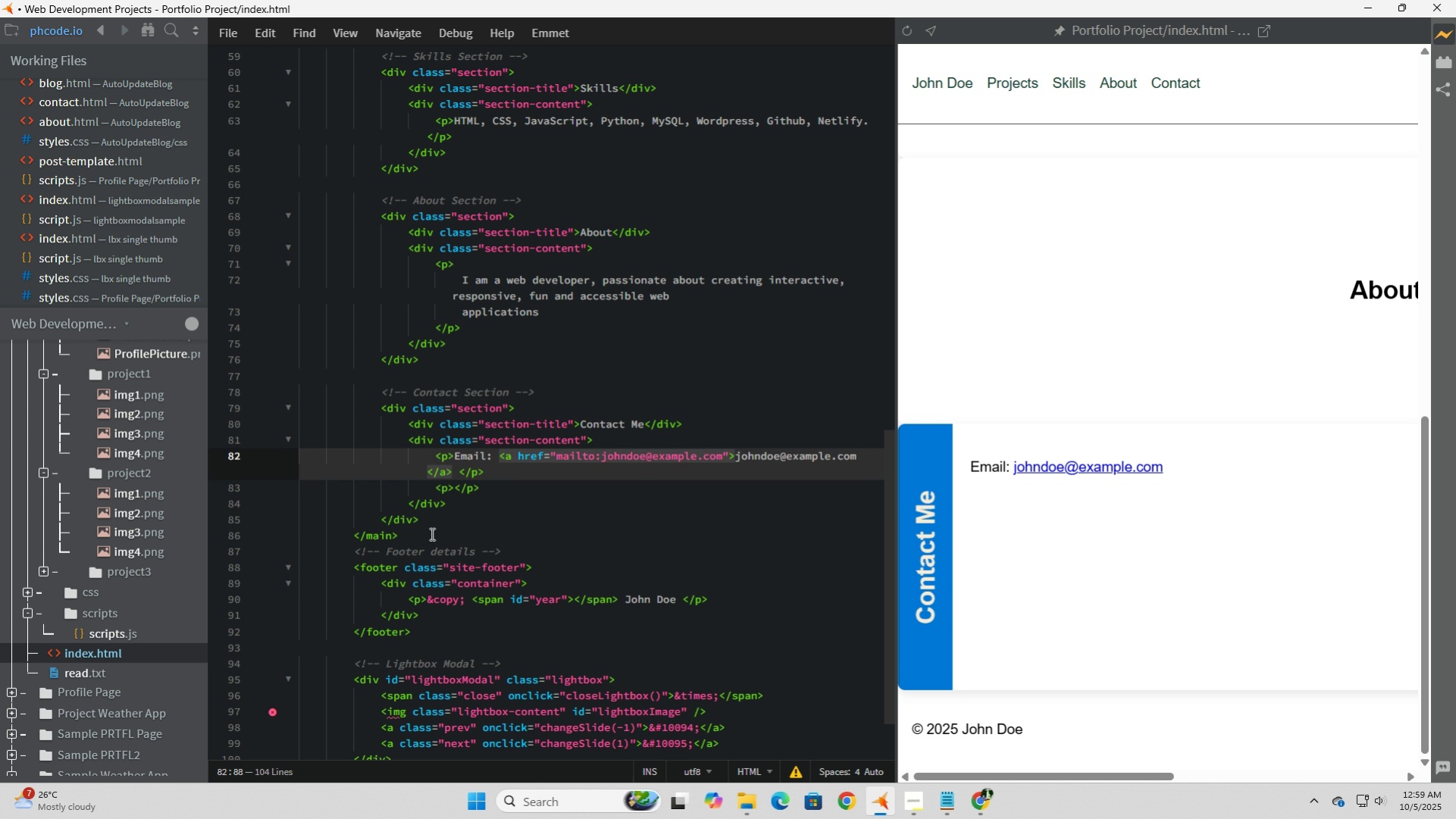 
left_click([430, 474])
 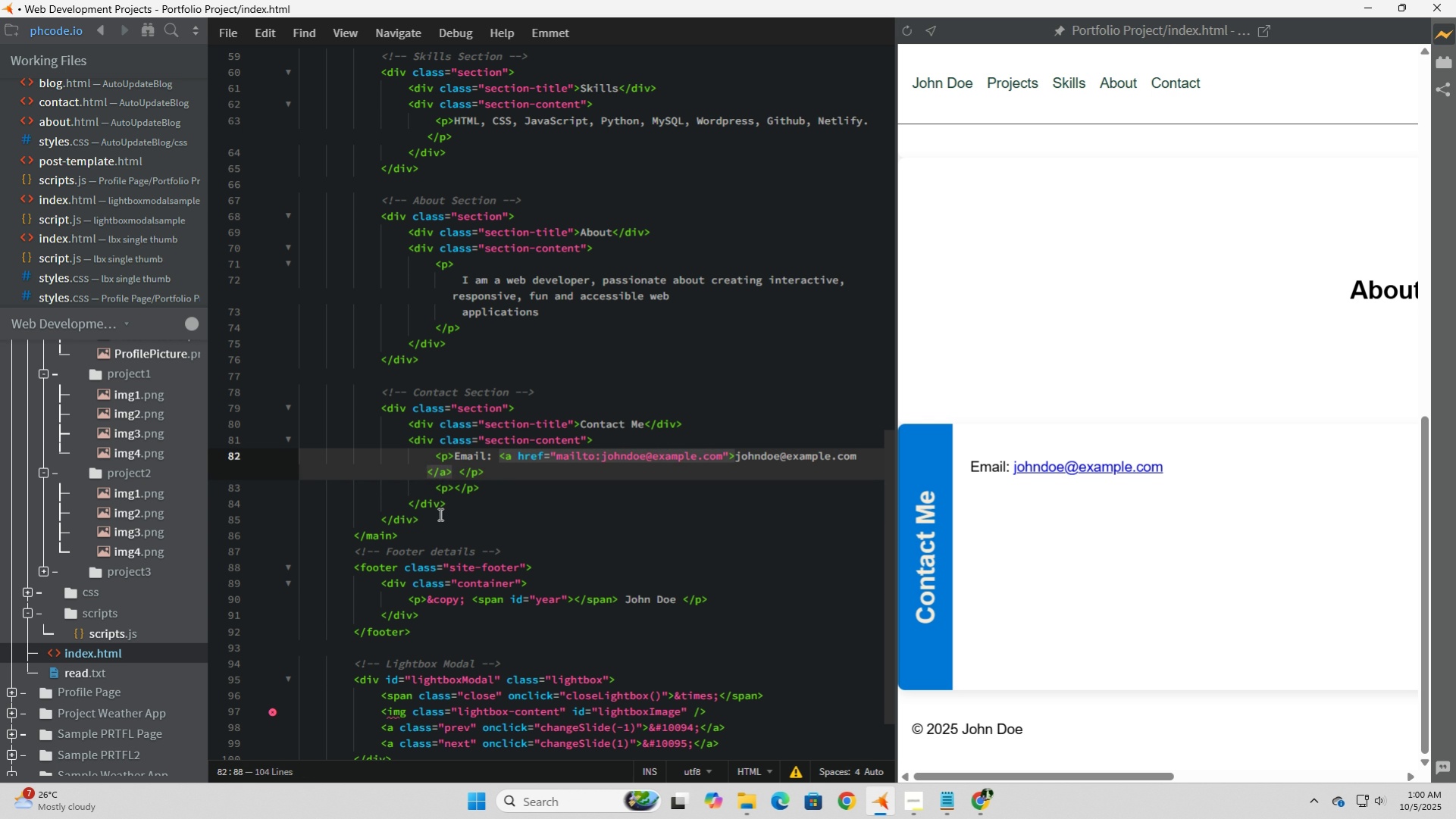 
key(Space)
 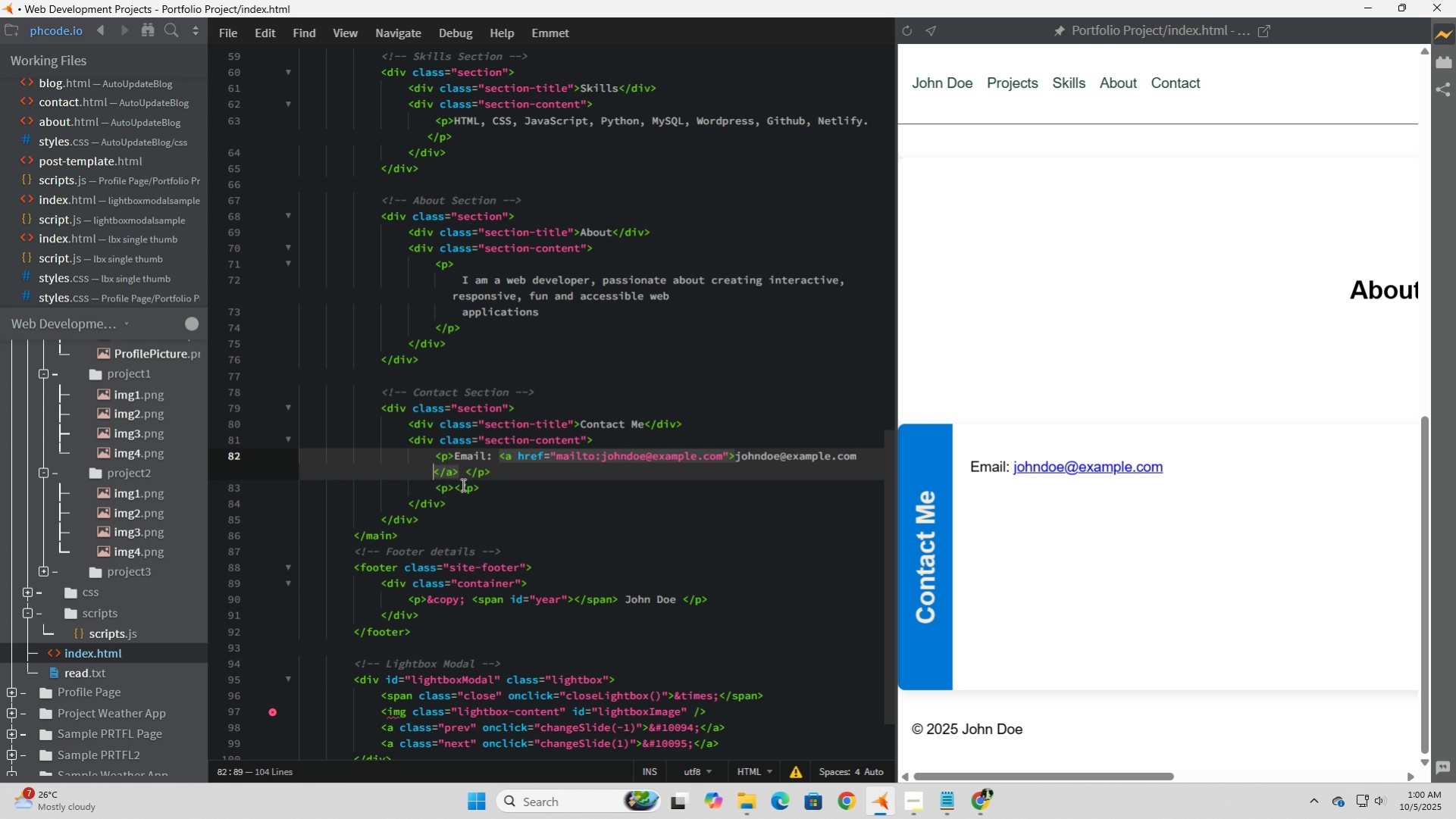 
key(Space)
 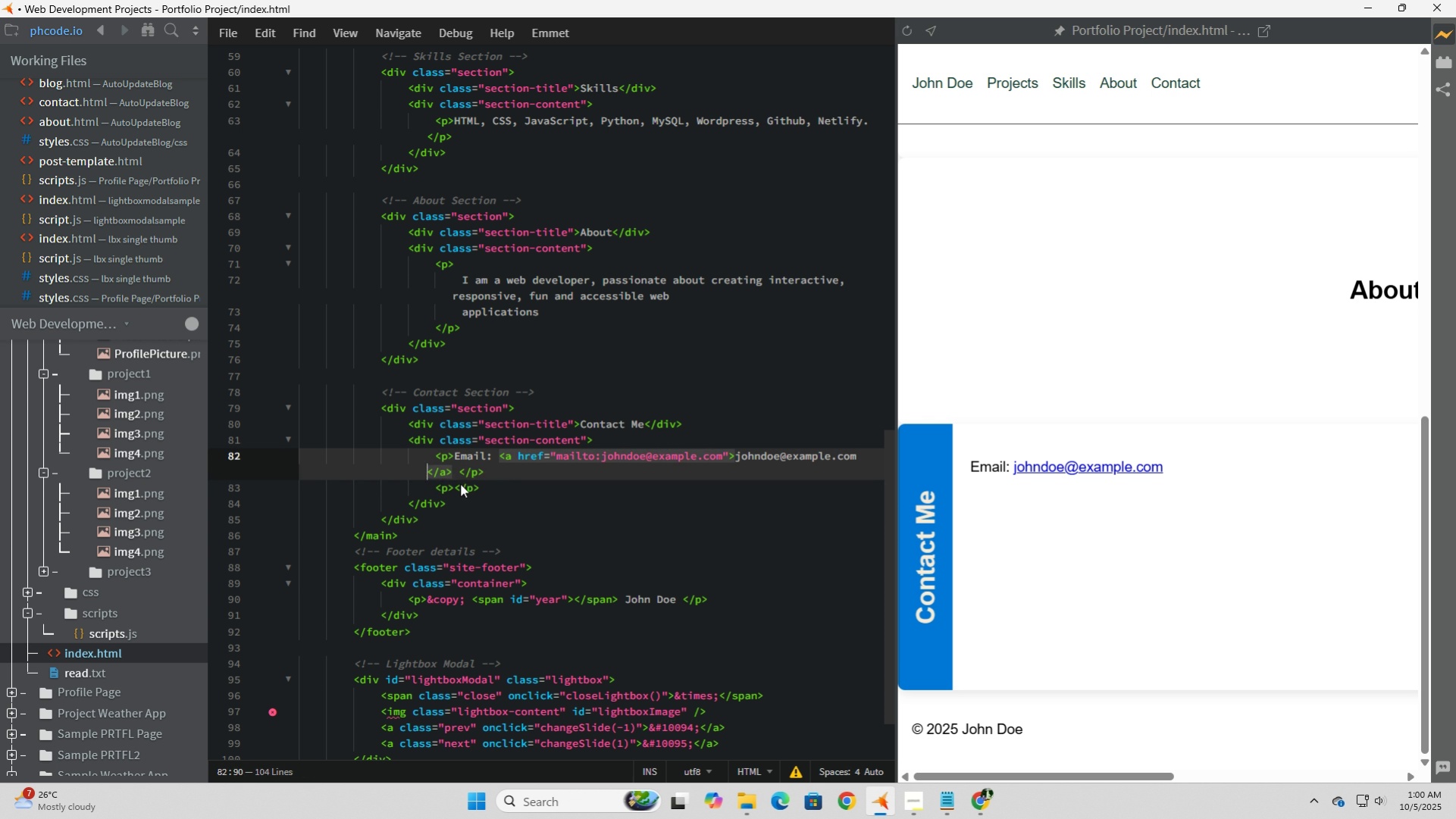 
key(Space)
 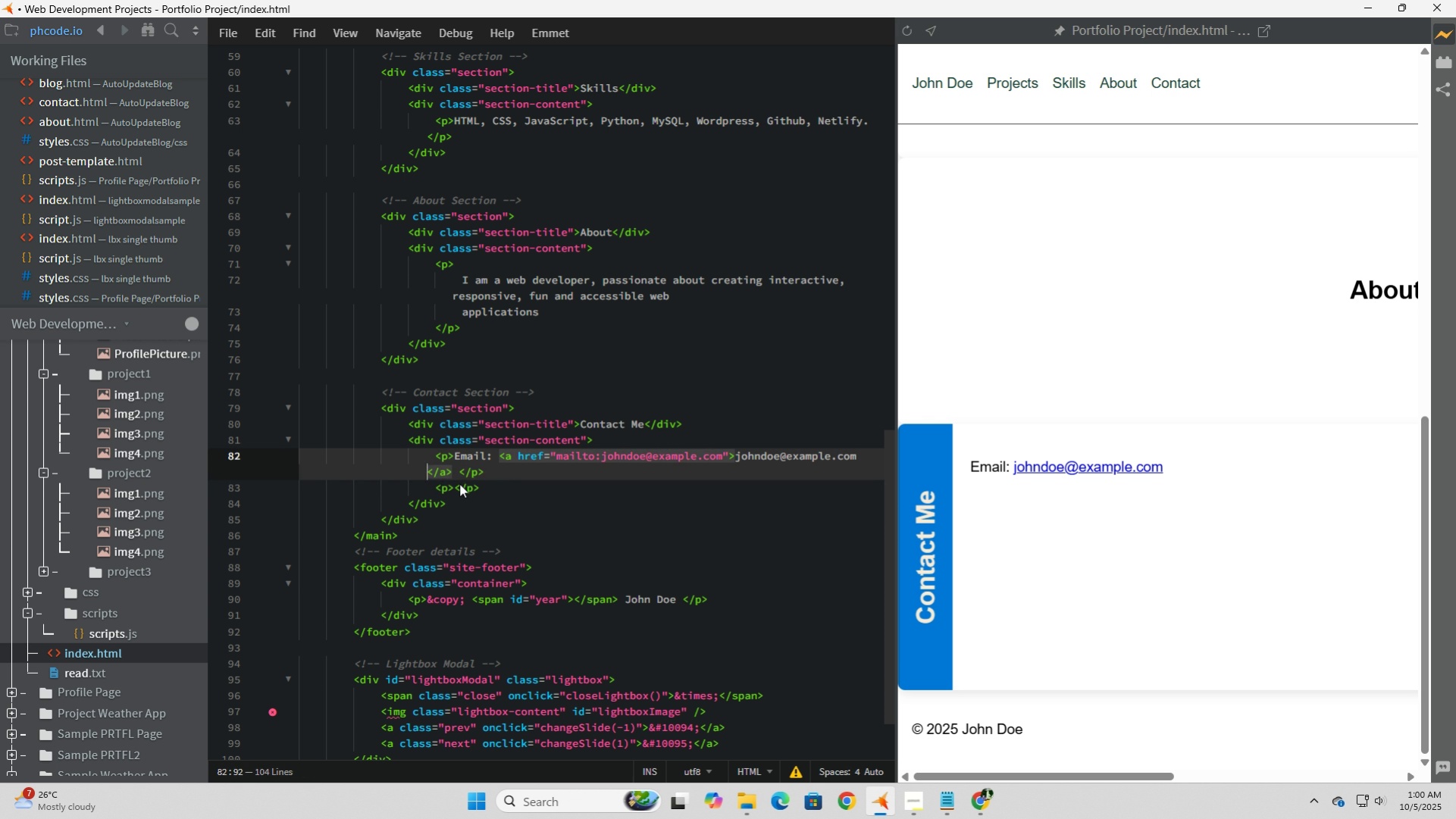 
key(Space)
 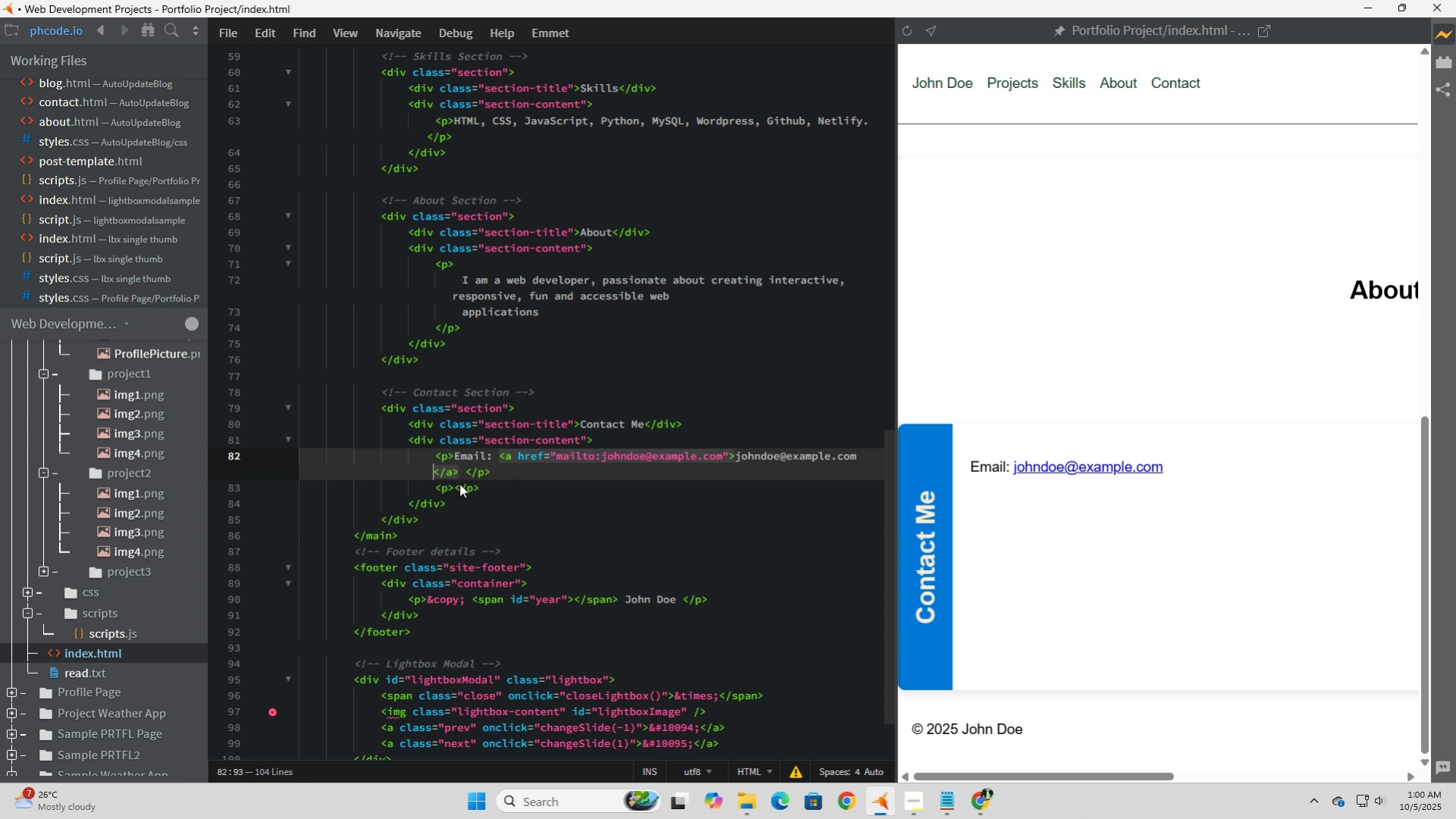 
key(Space)
 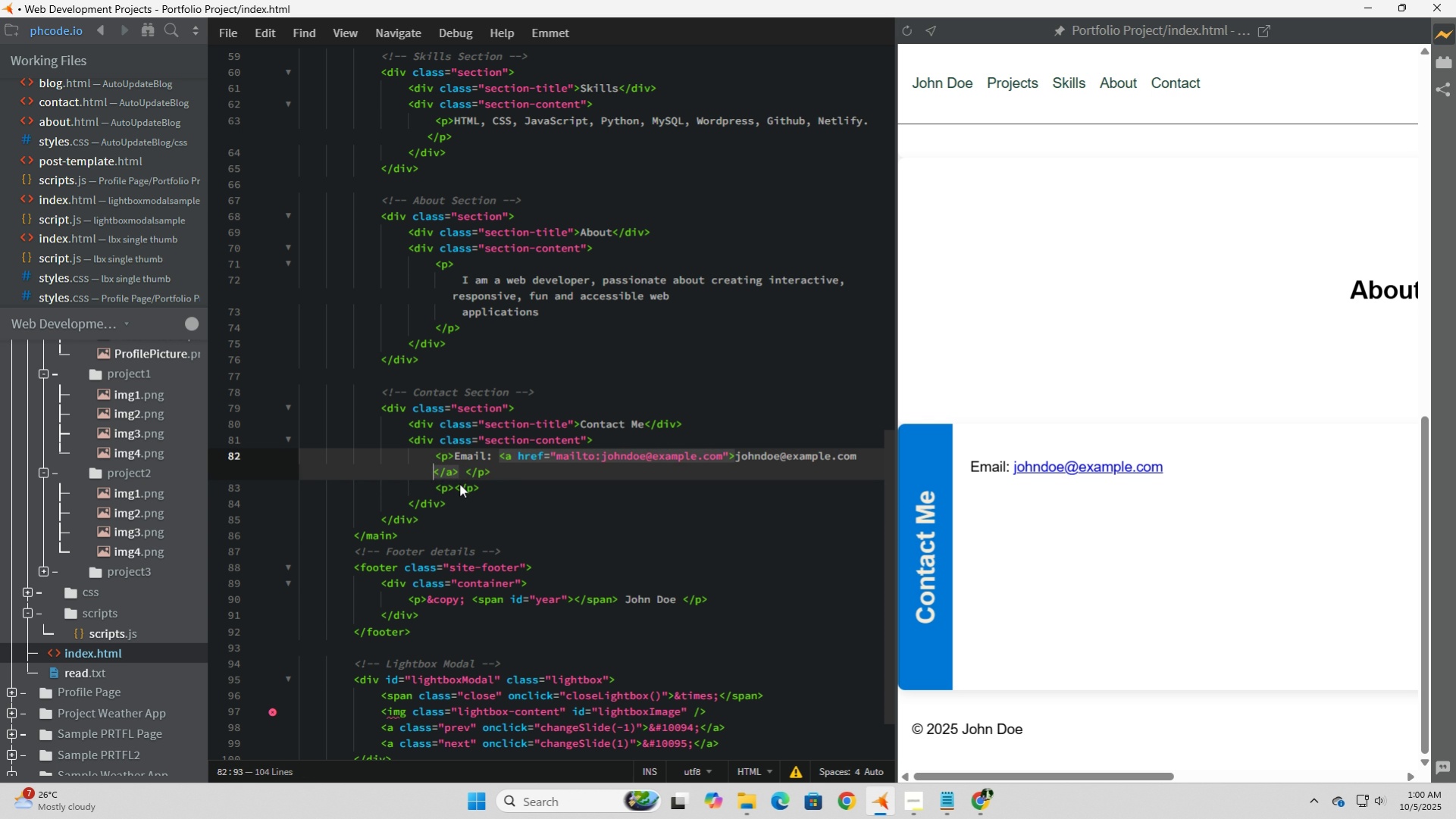 
key(Tab)
 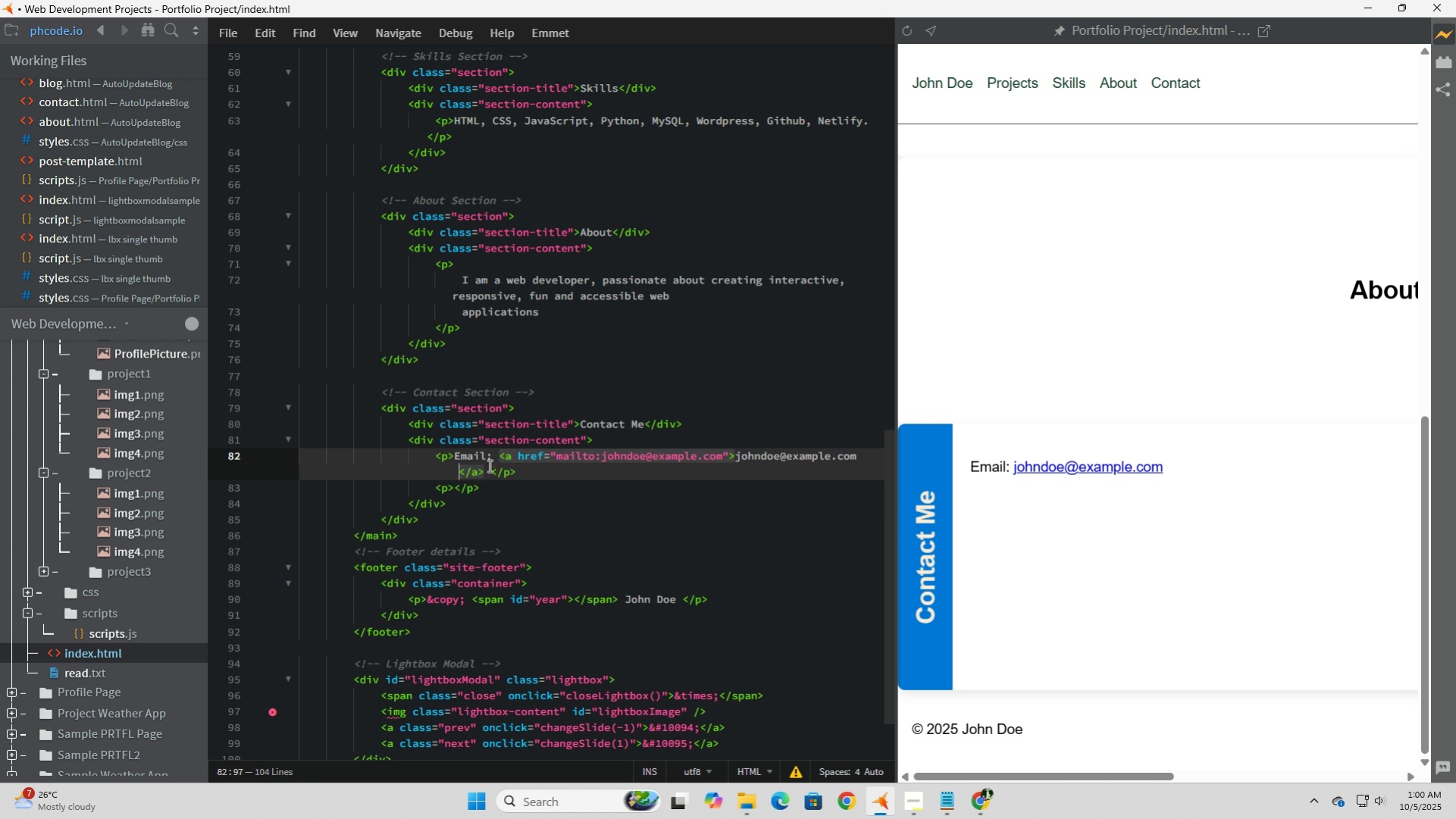 
left_click([488, 465])
 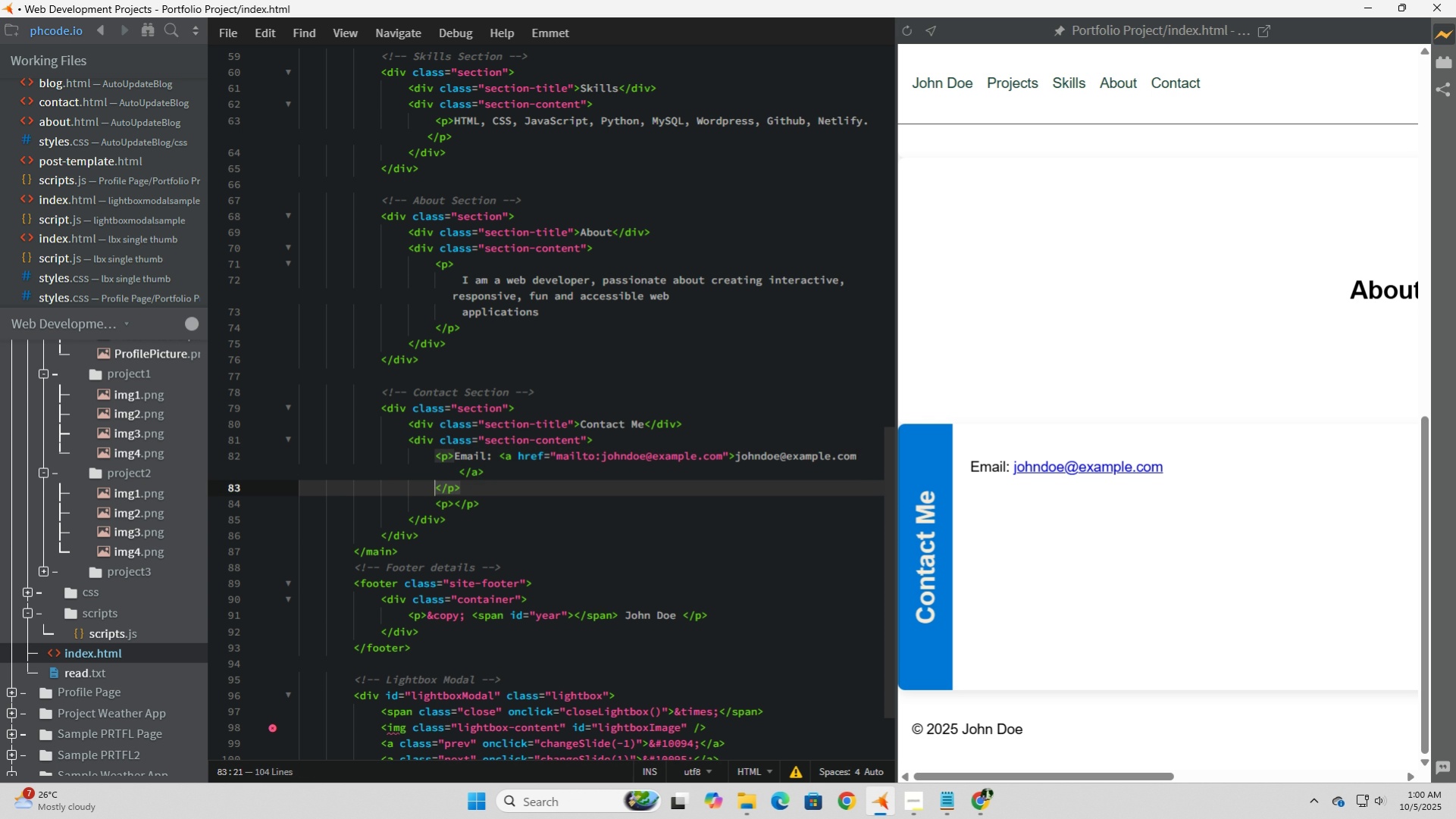 
key(Enter)
 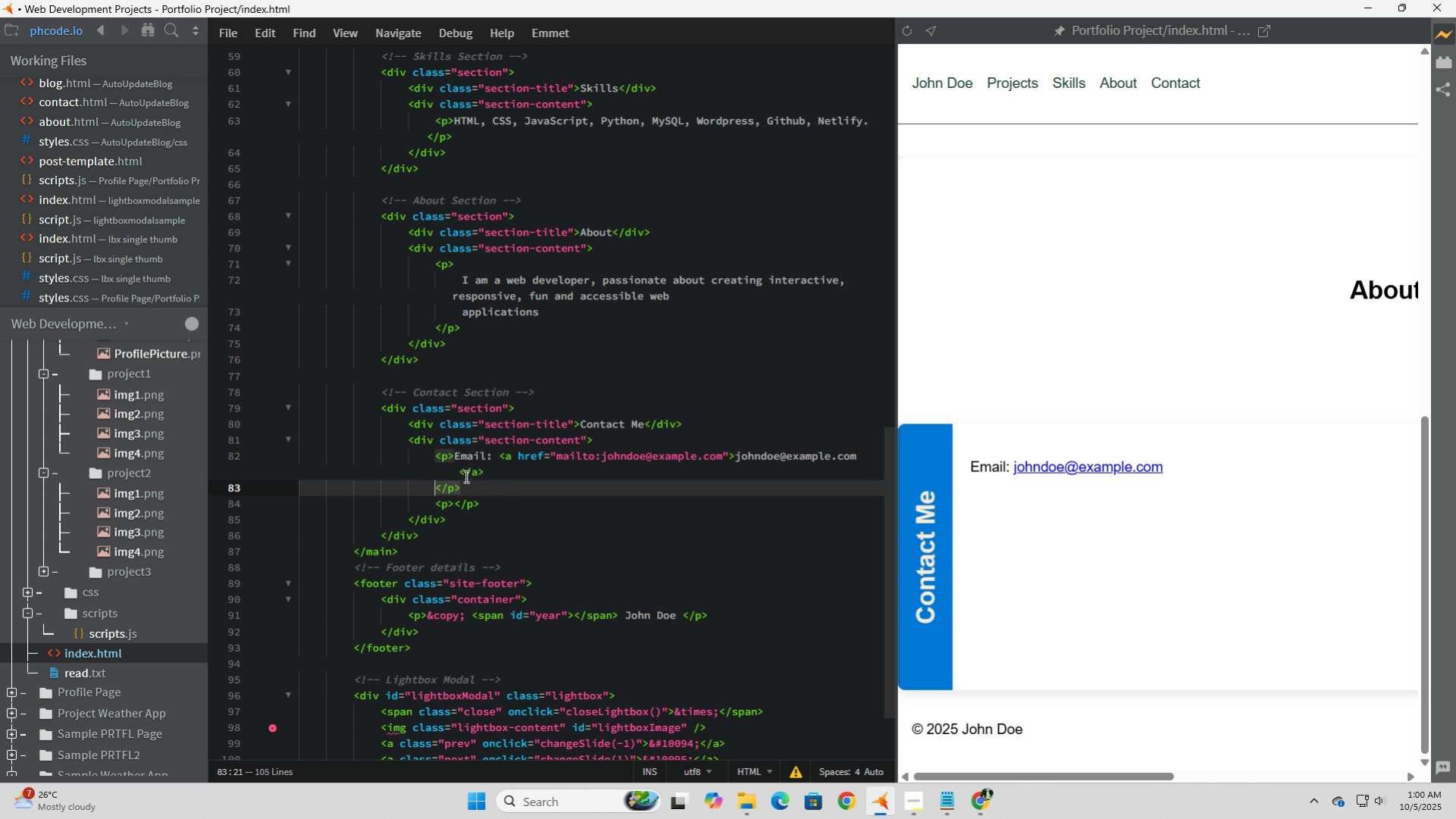 
left_click([461, 474])
 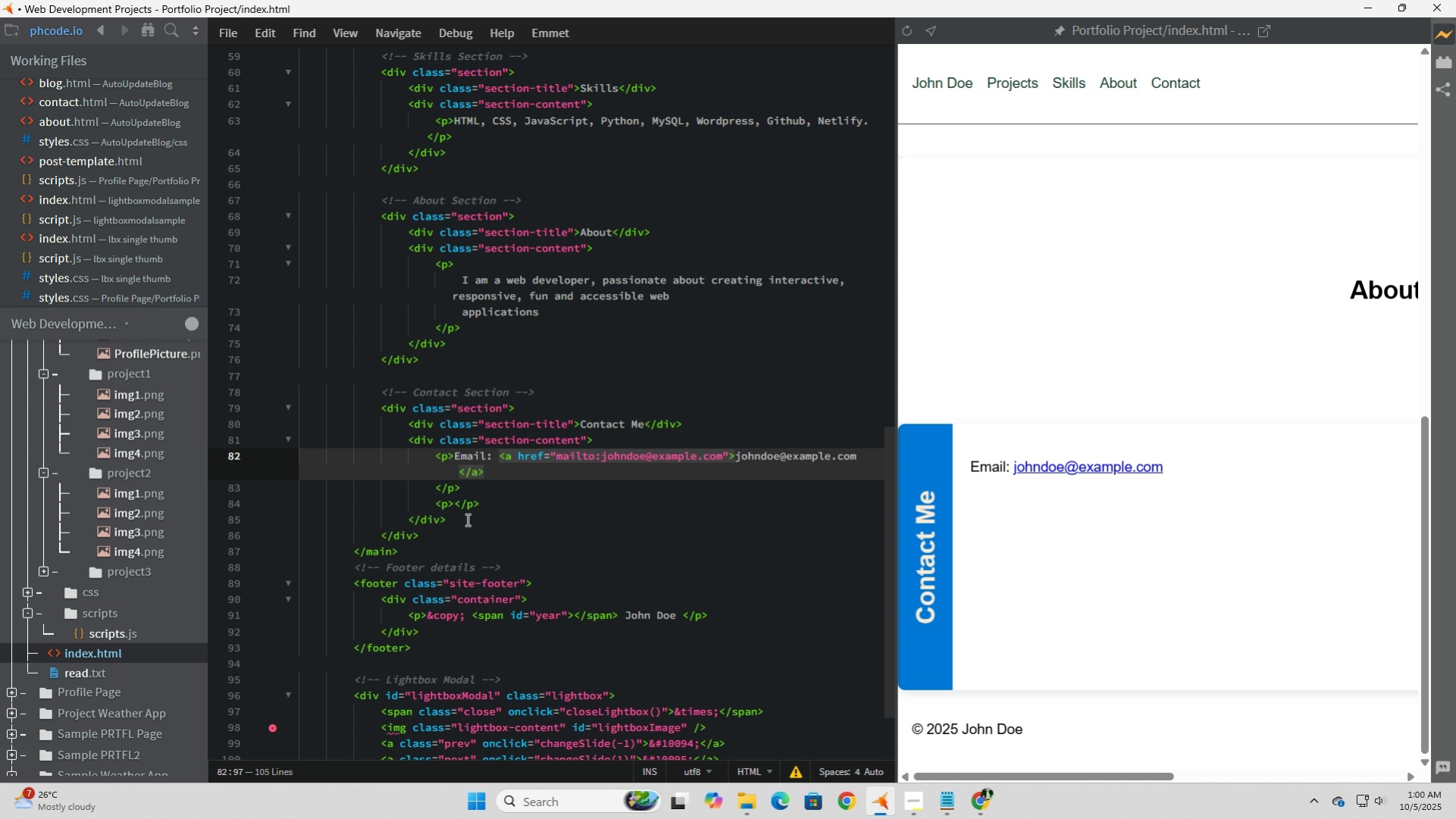 
key(Backspace)
 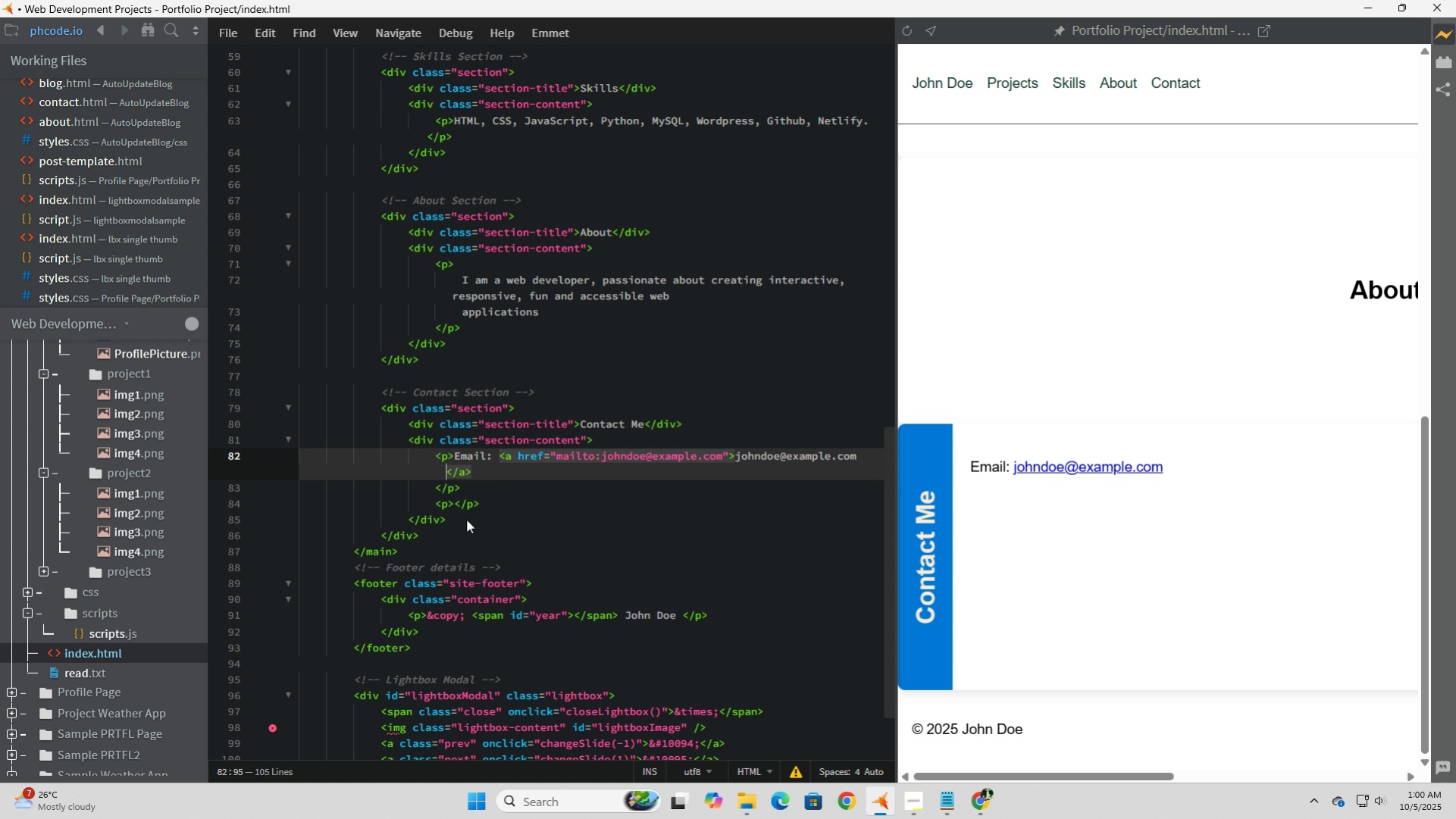 
key(Backspace)
 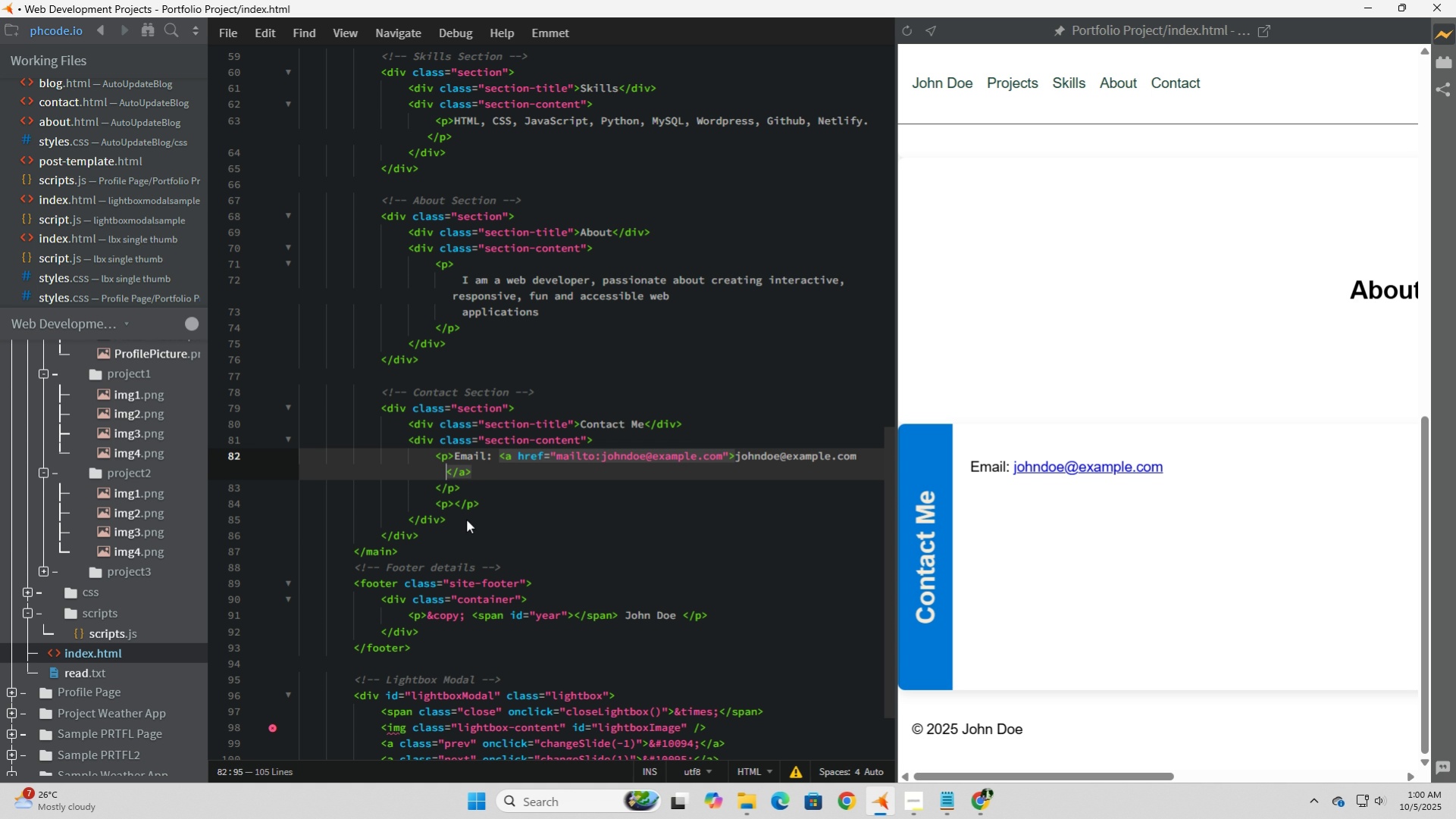 
key(Backspace)
 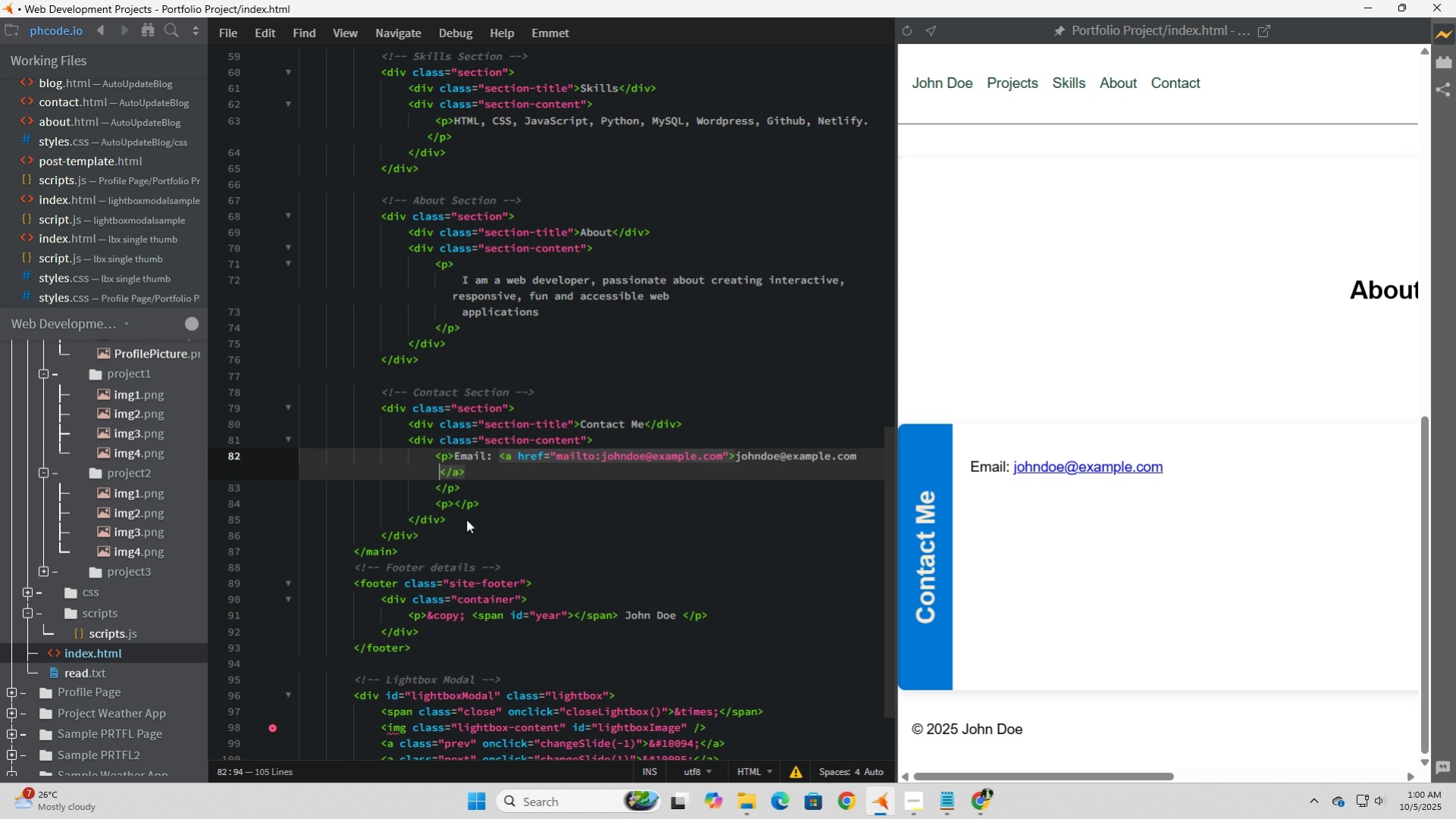 
key(Backspace)
 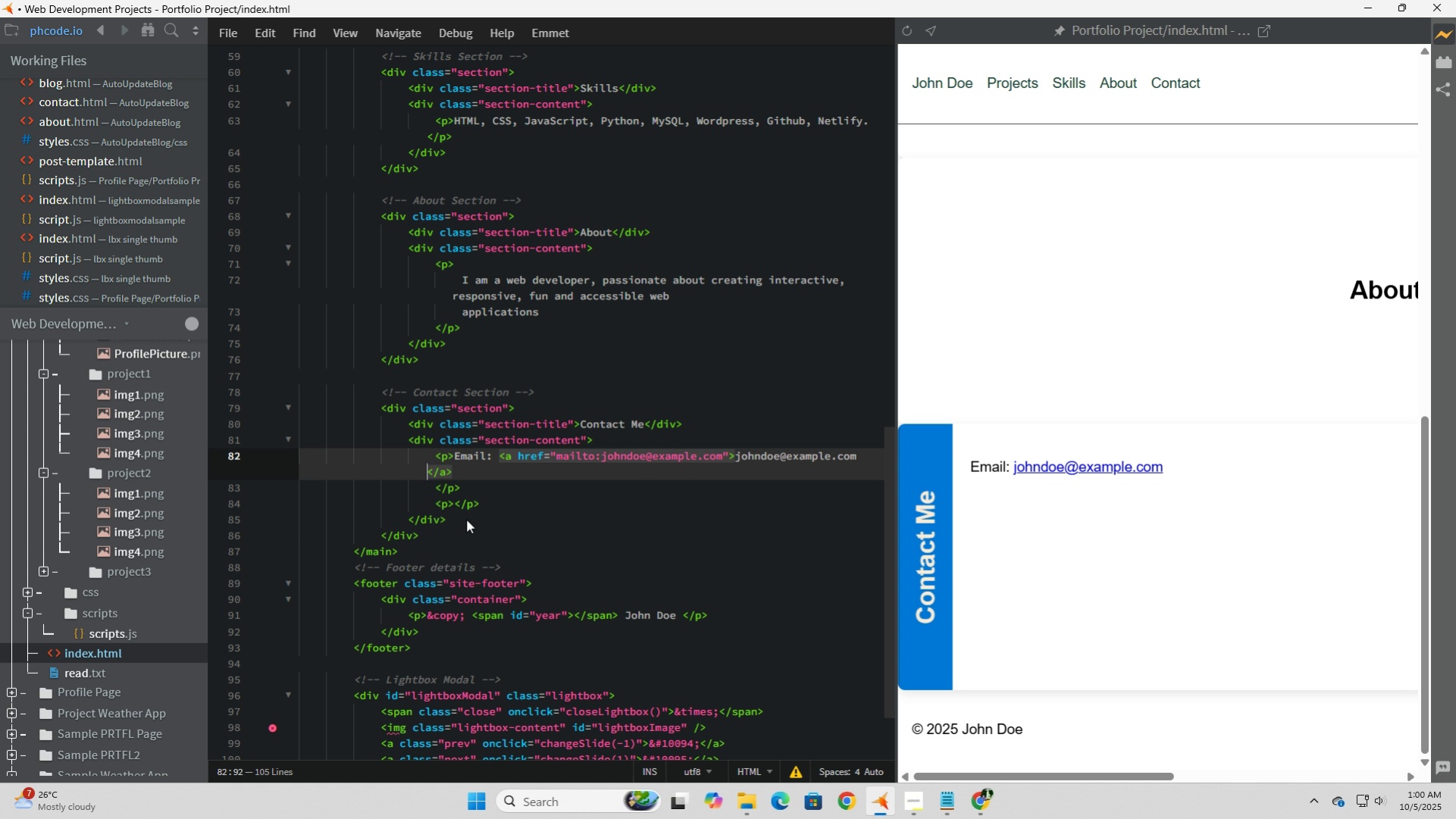 
key(Backspace)
 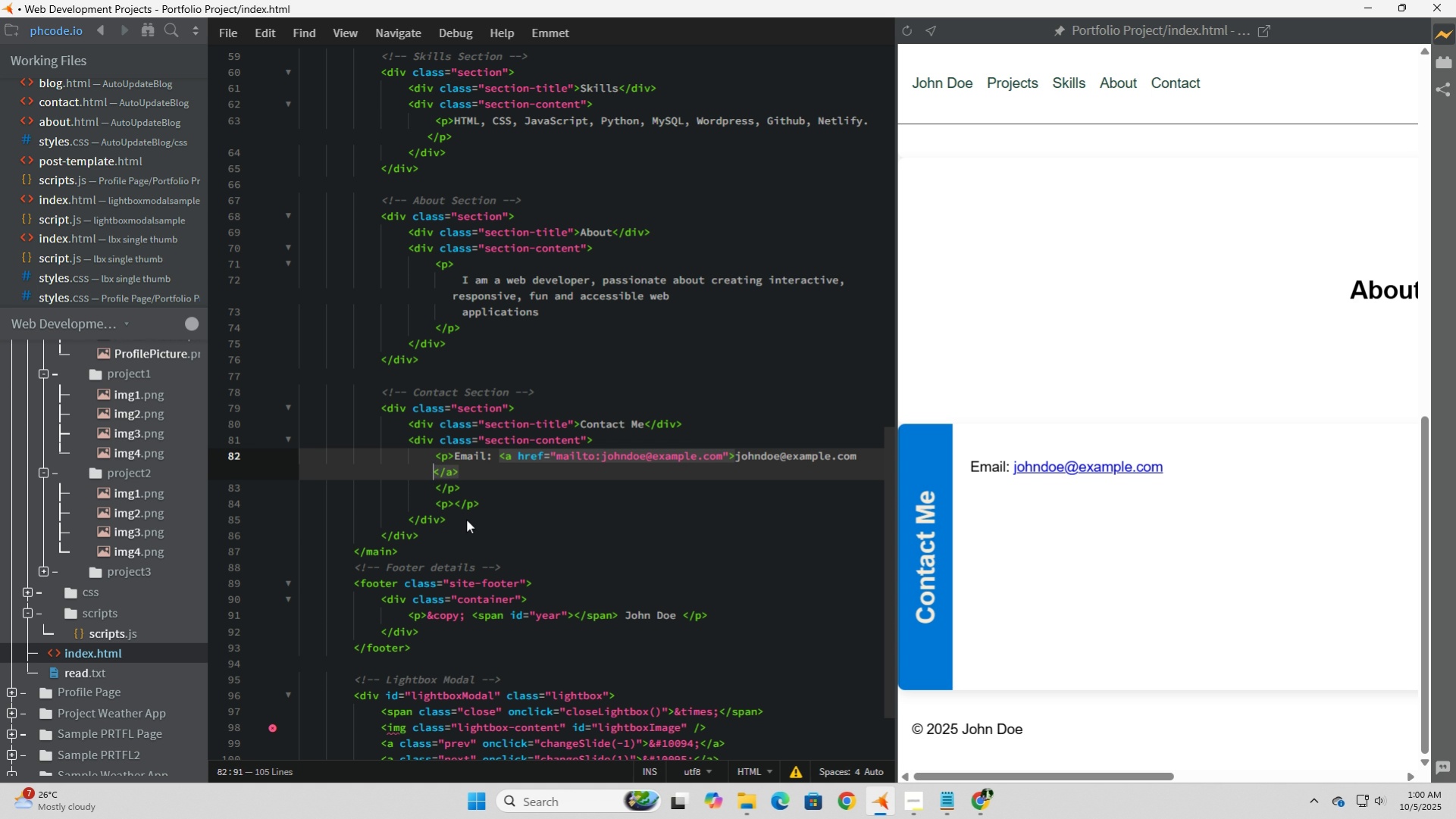 
key(Backspace)
 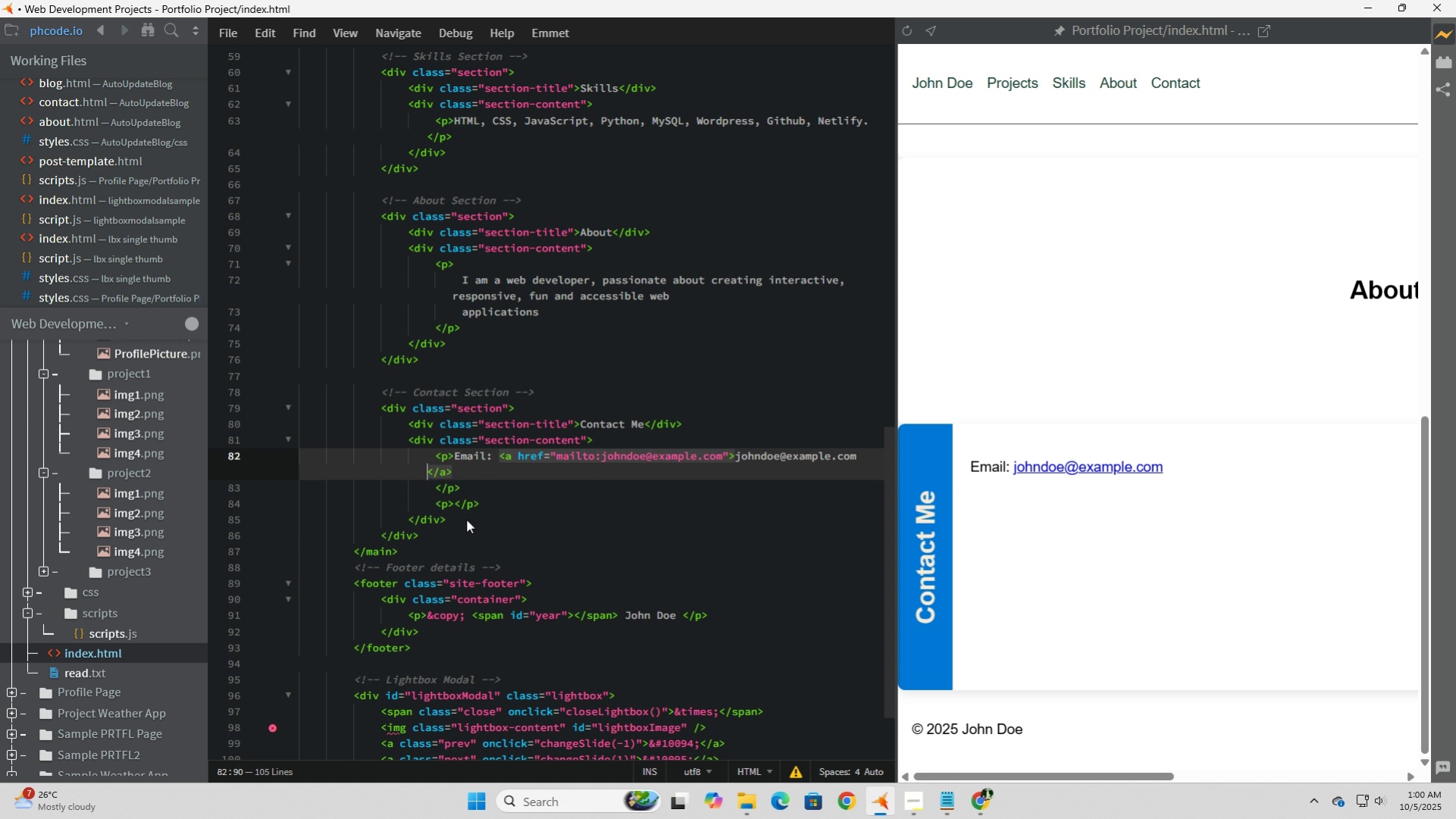 
key(Backspace)